 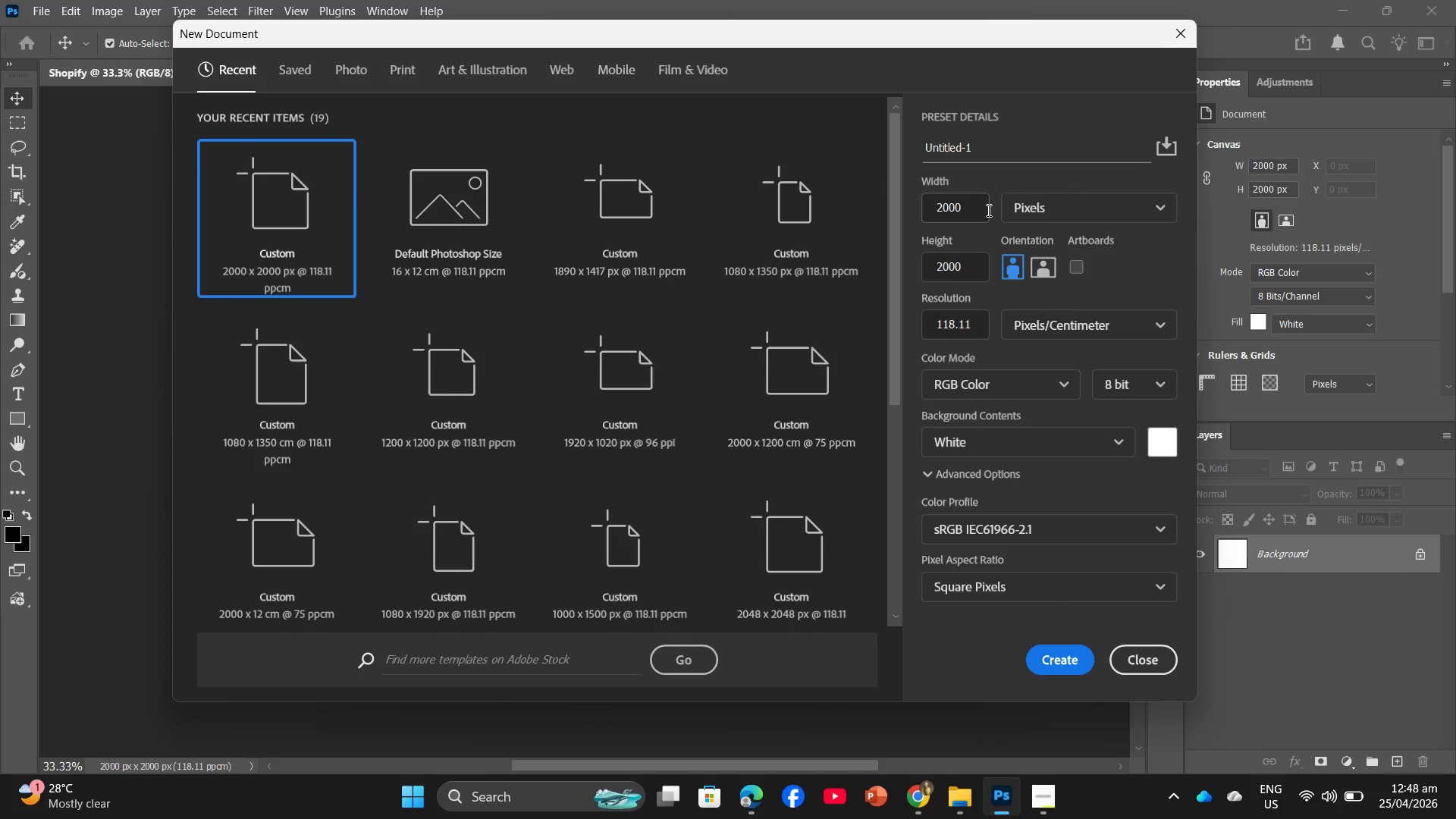 
left_click_drag(start_coordinate=[973, 206], to_coordinate=[921, 205])
 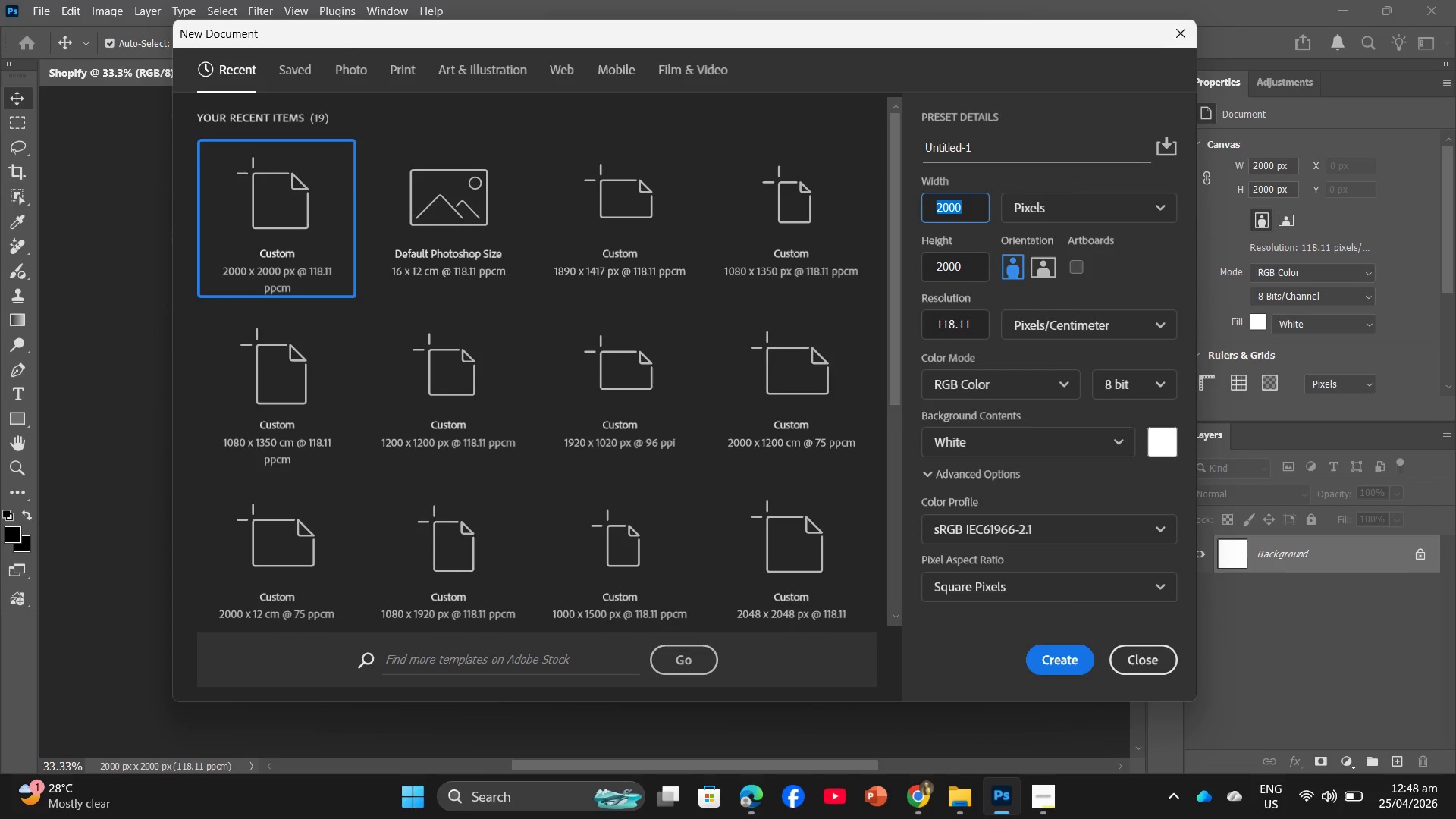 
key(Numpad1)
 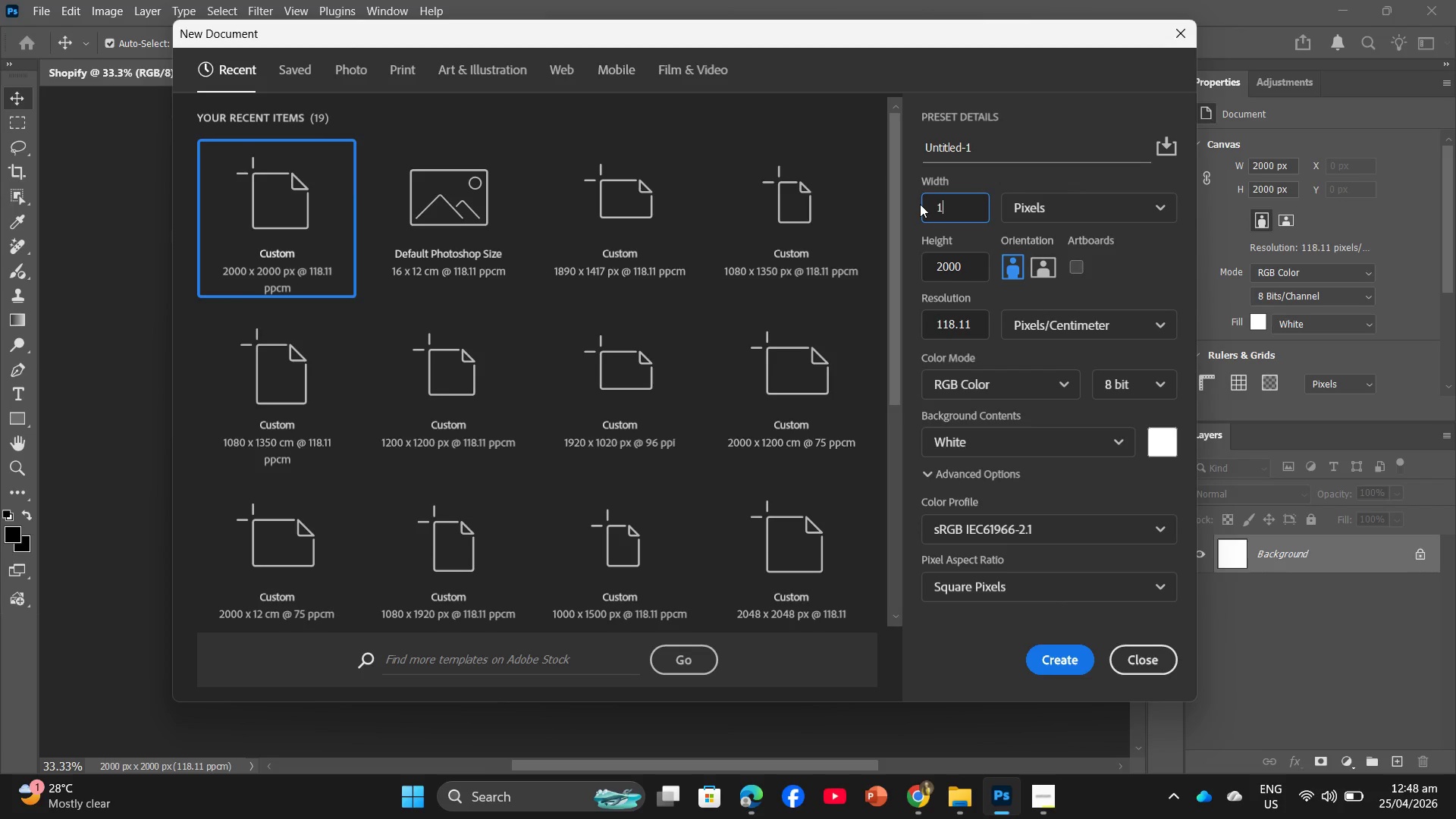 
key(Numpad0)
 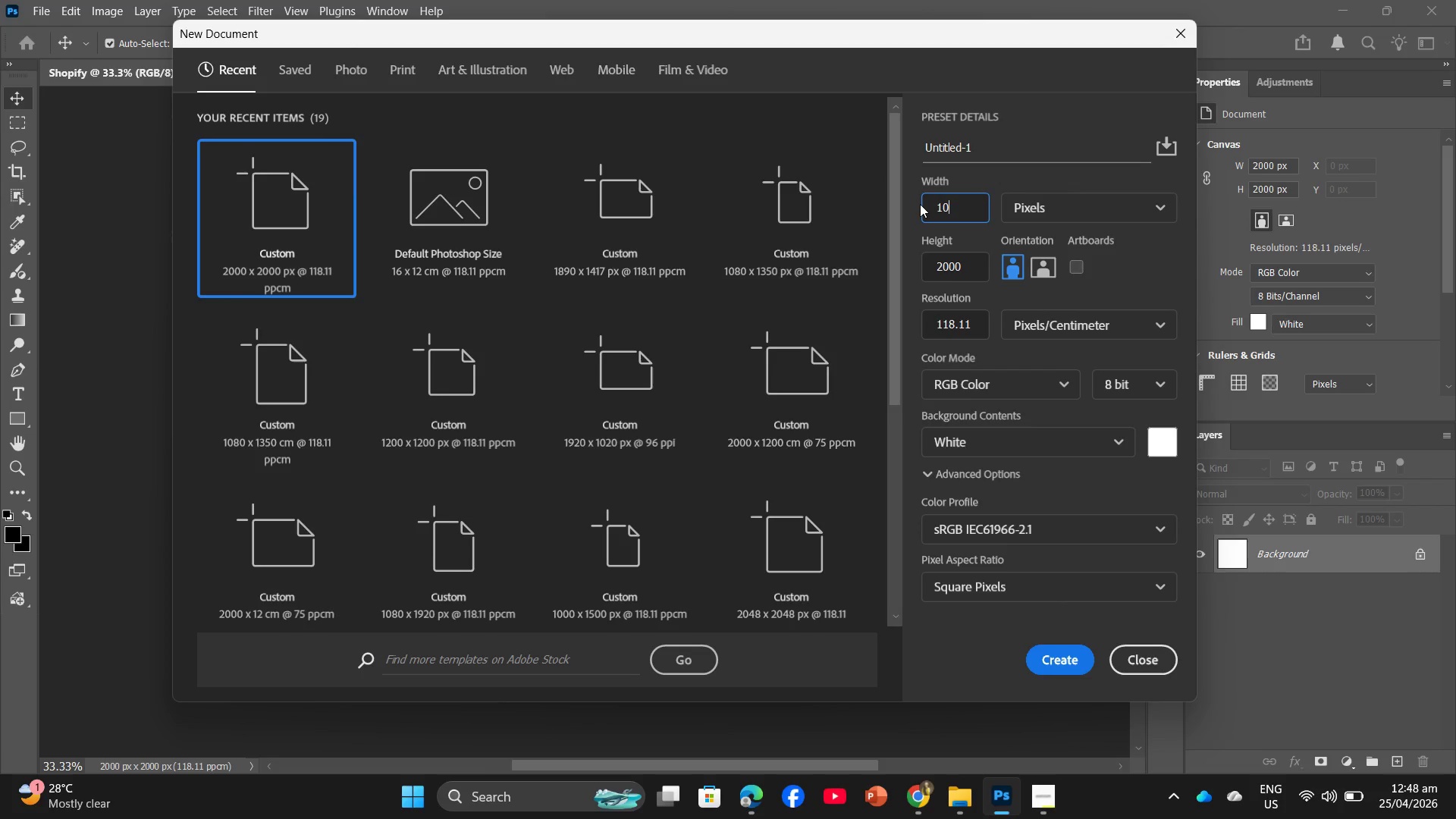 
key(Numpad8)
 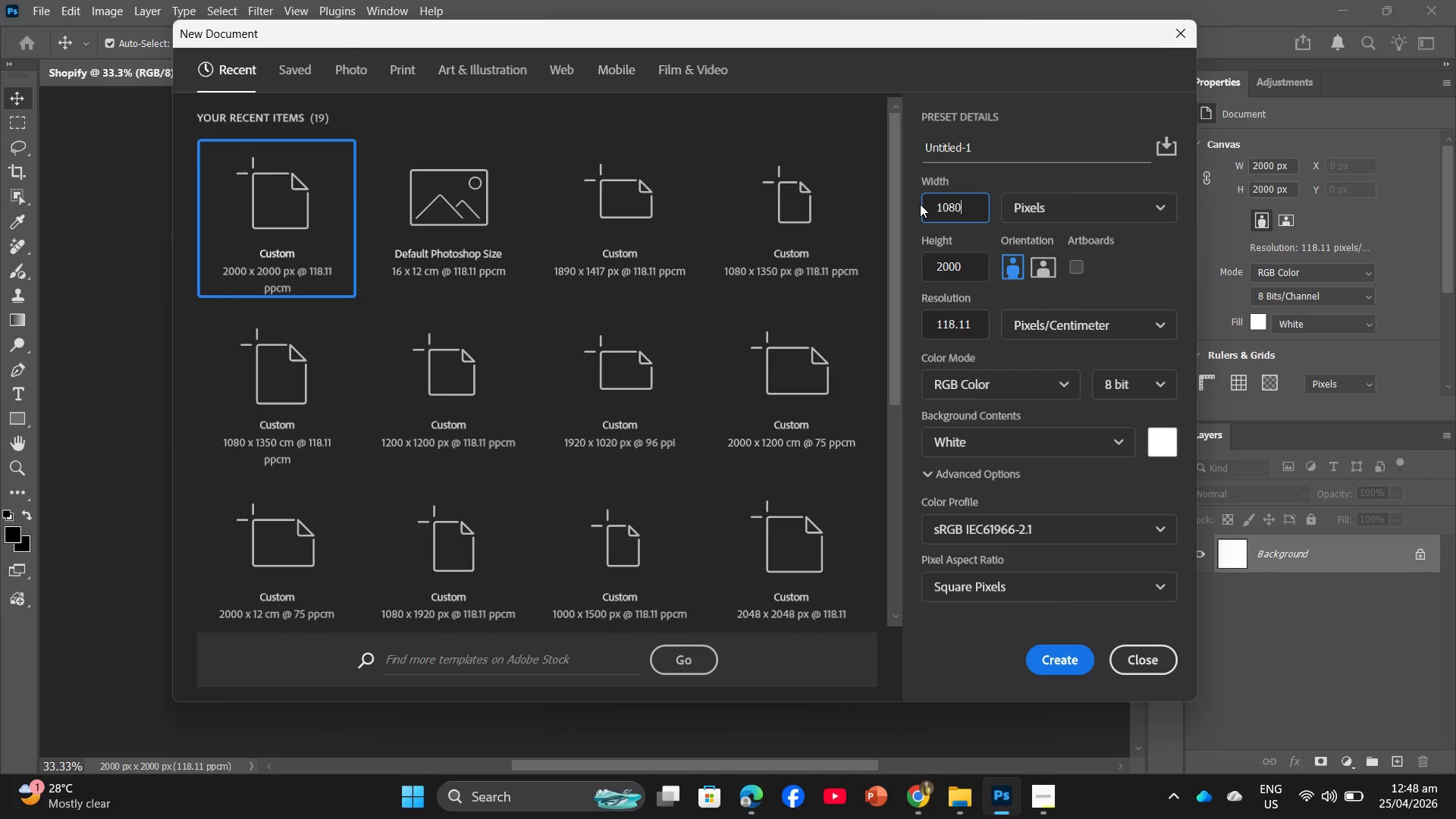 
key(Numpad0)
 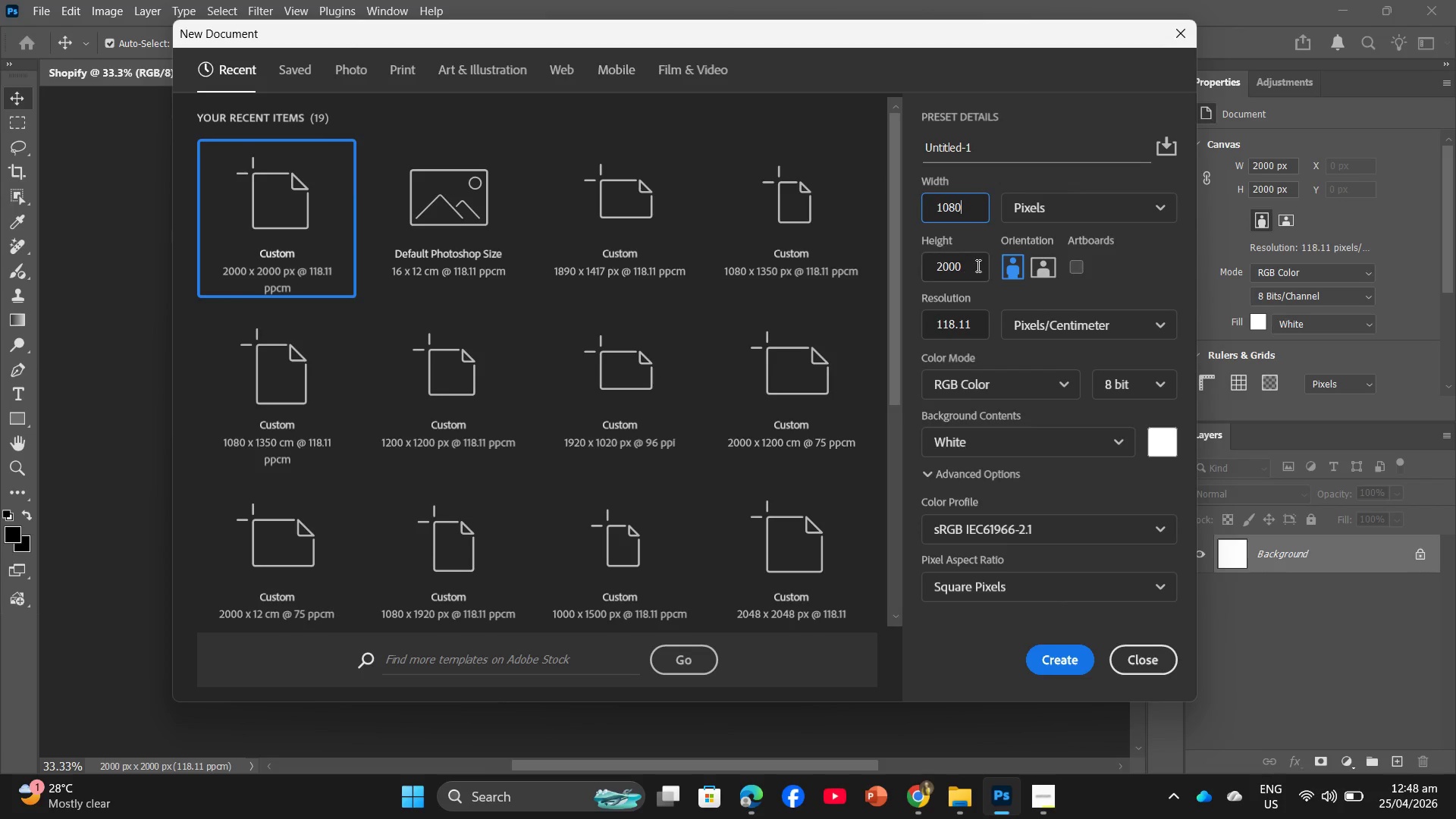 
left_click_drag(start_coordinate=[976, 265], to_coordinate=[925, 259])
 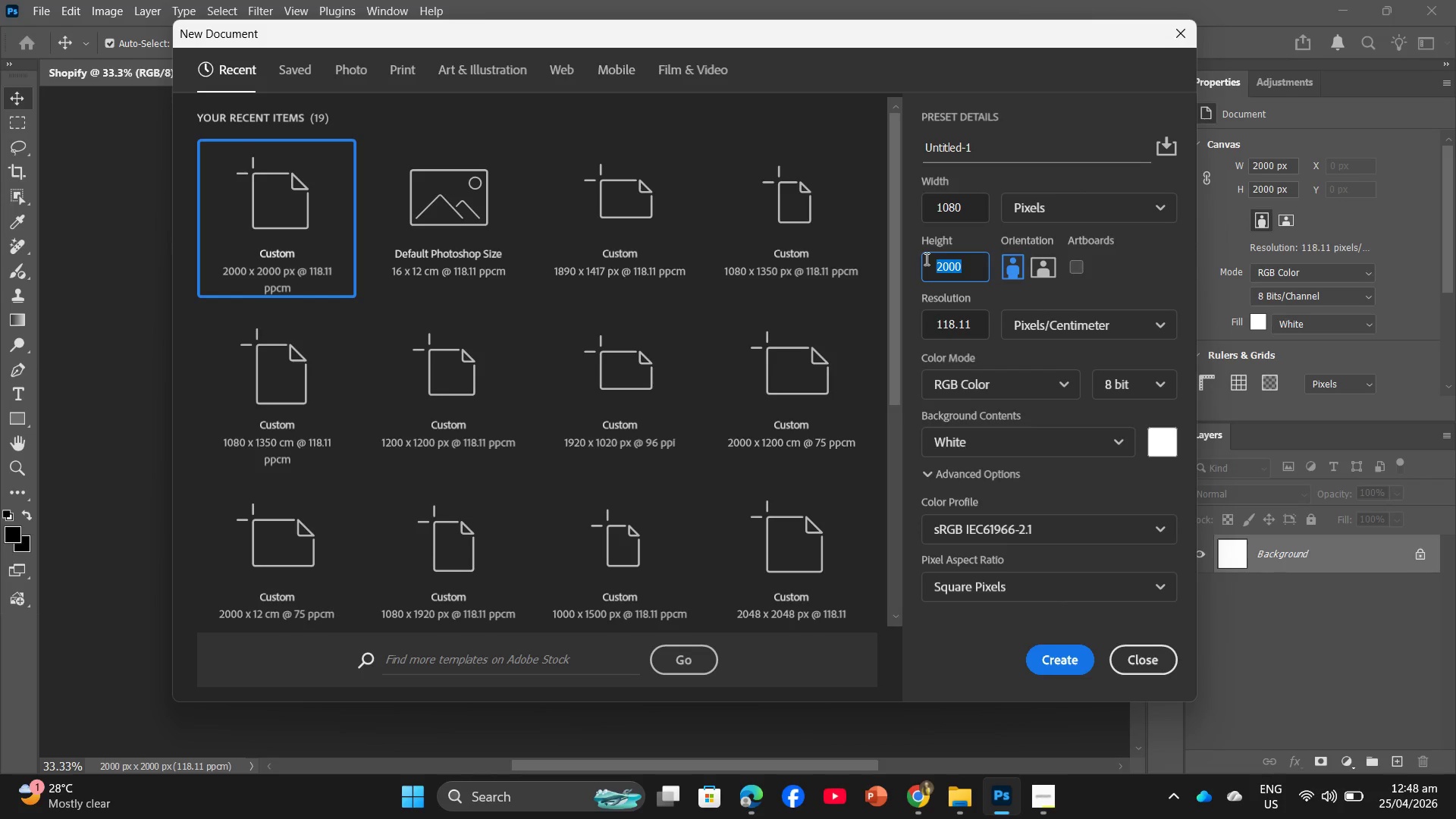 
key(Numpad1)
 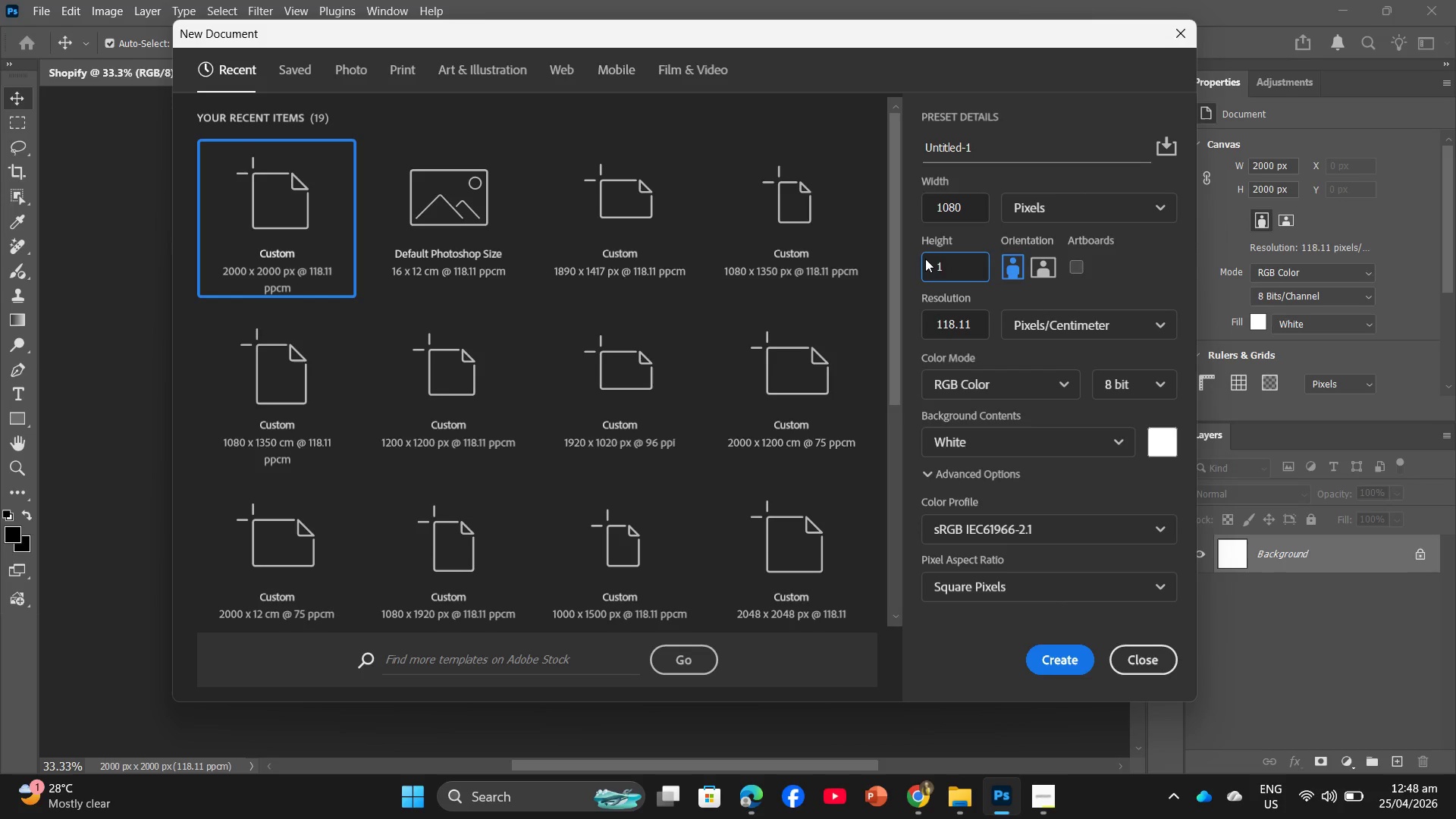 
key(Numpad3)
 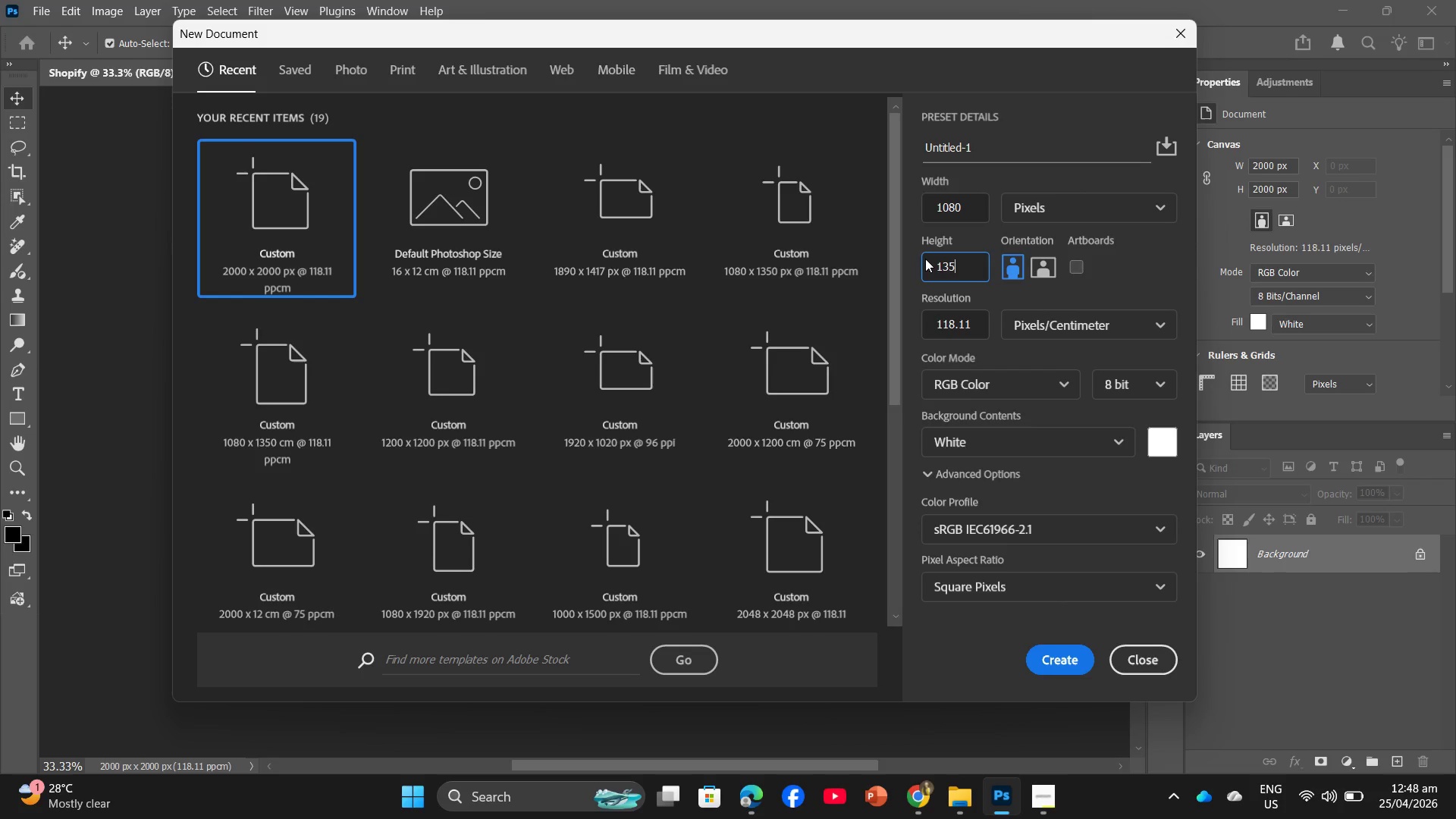 
key(Numpad5)
 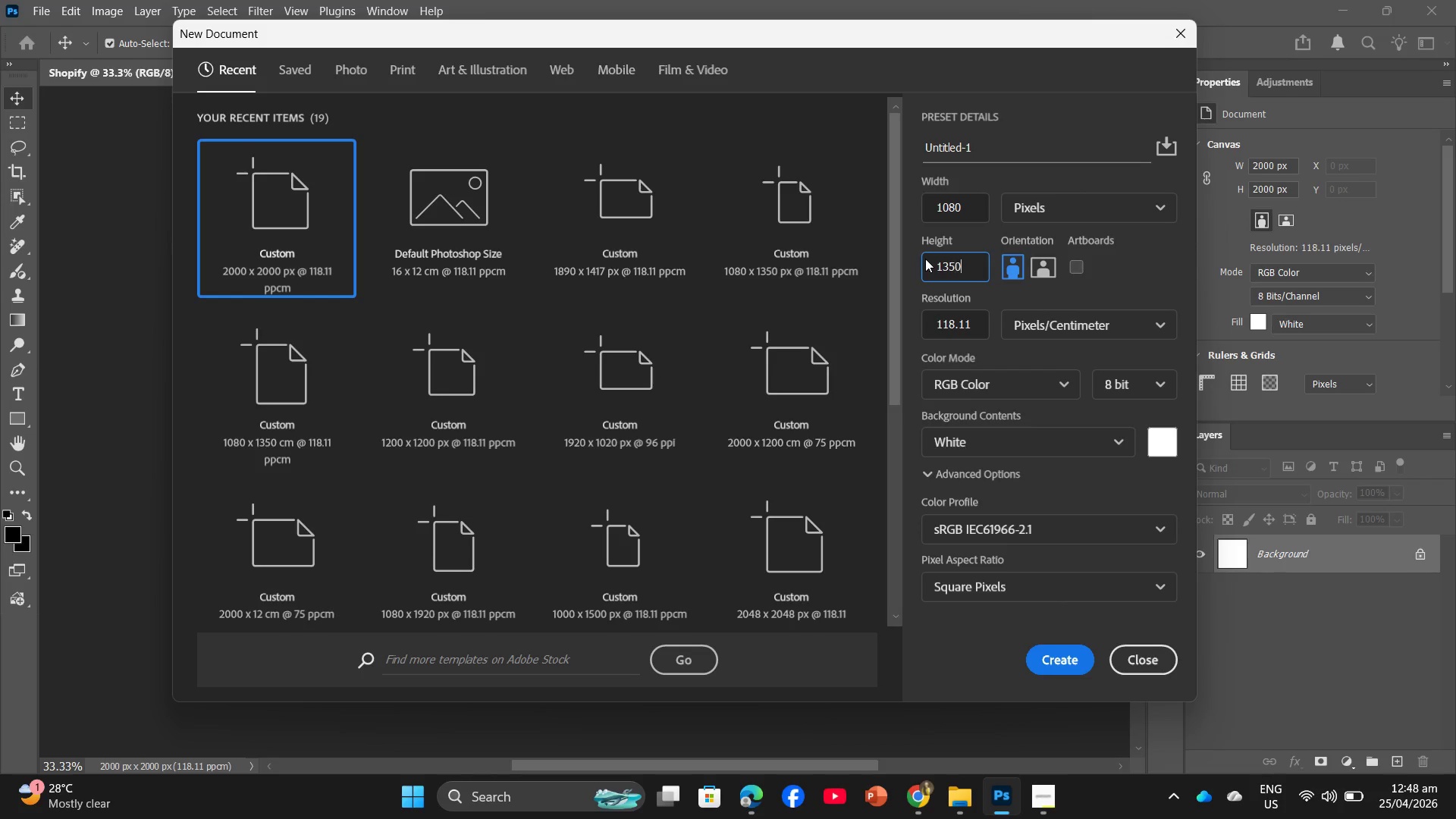 
key(Numpad0)
 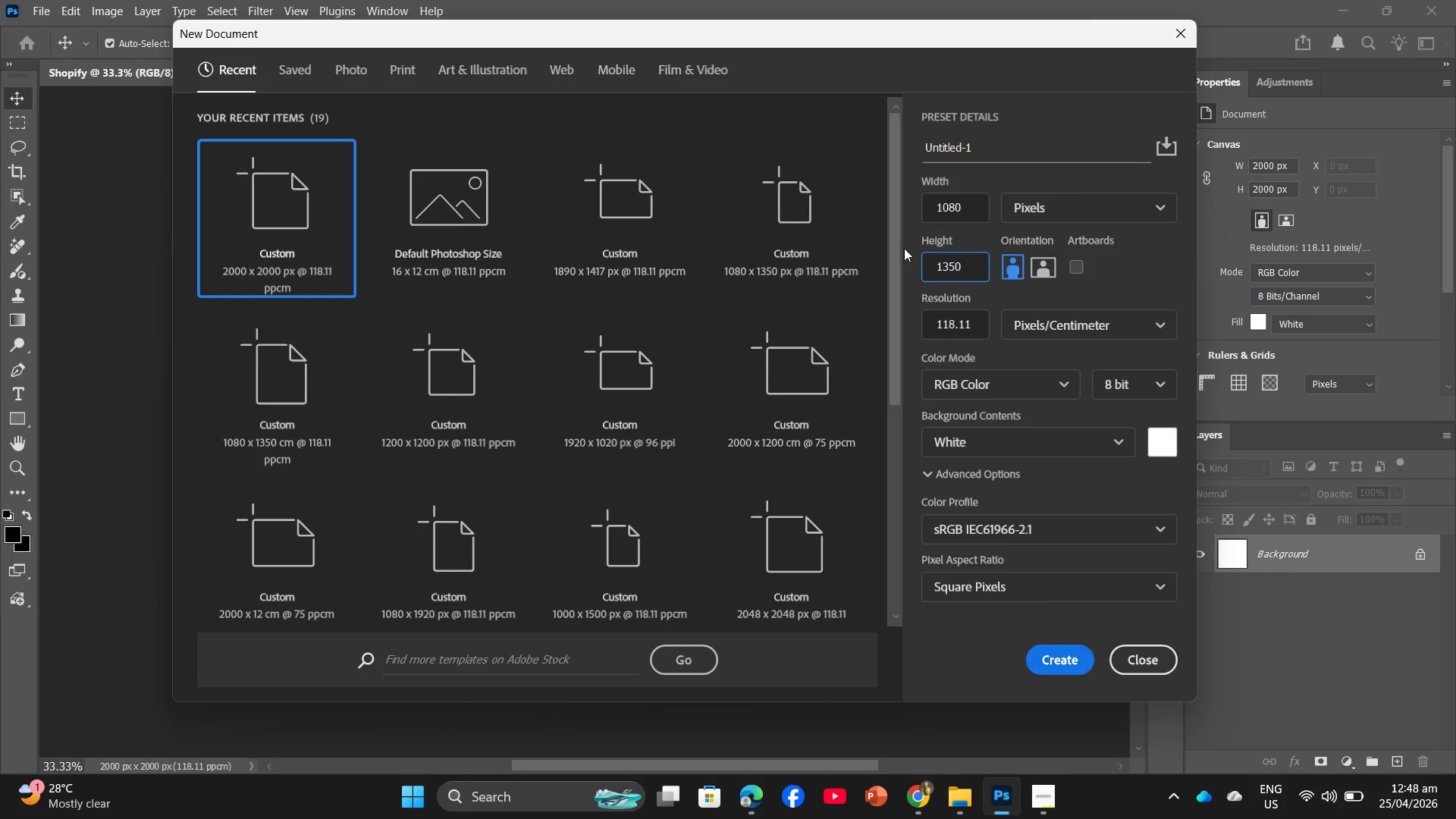 
left_click_drag(start_coordinate=[1002, 155], to_coordinate=[880, 151])
 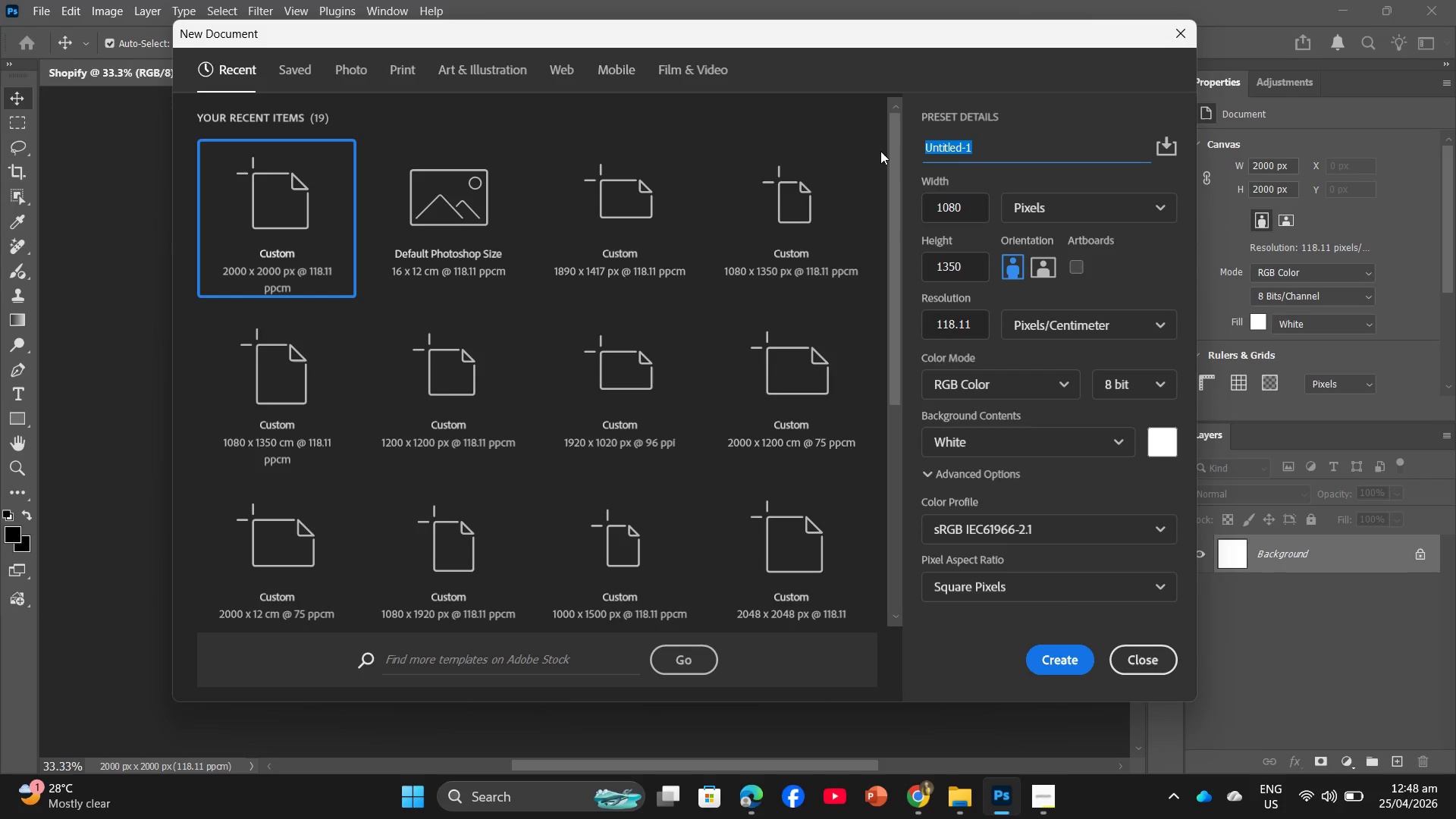 
type(Instagram)
 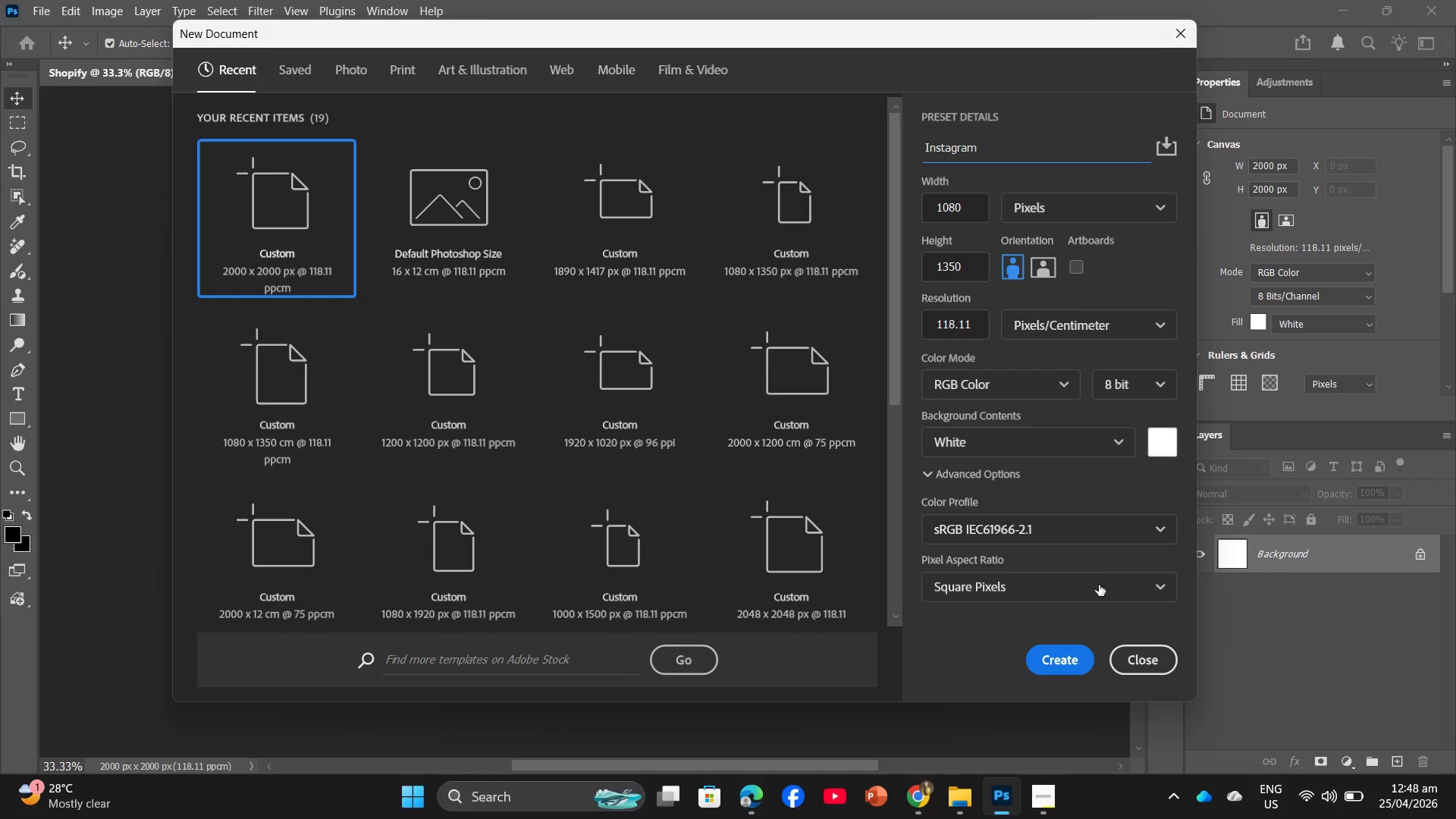 
left_click([1055, 664])
 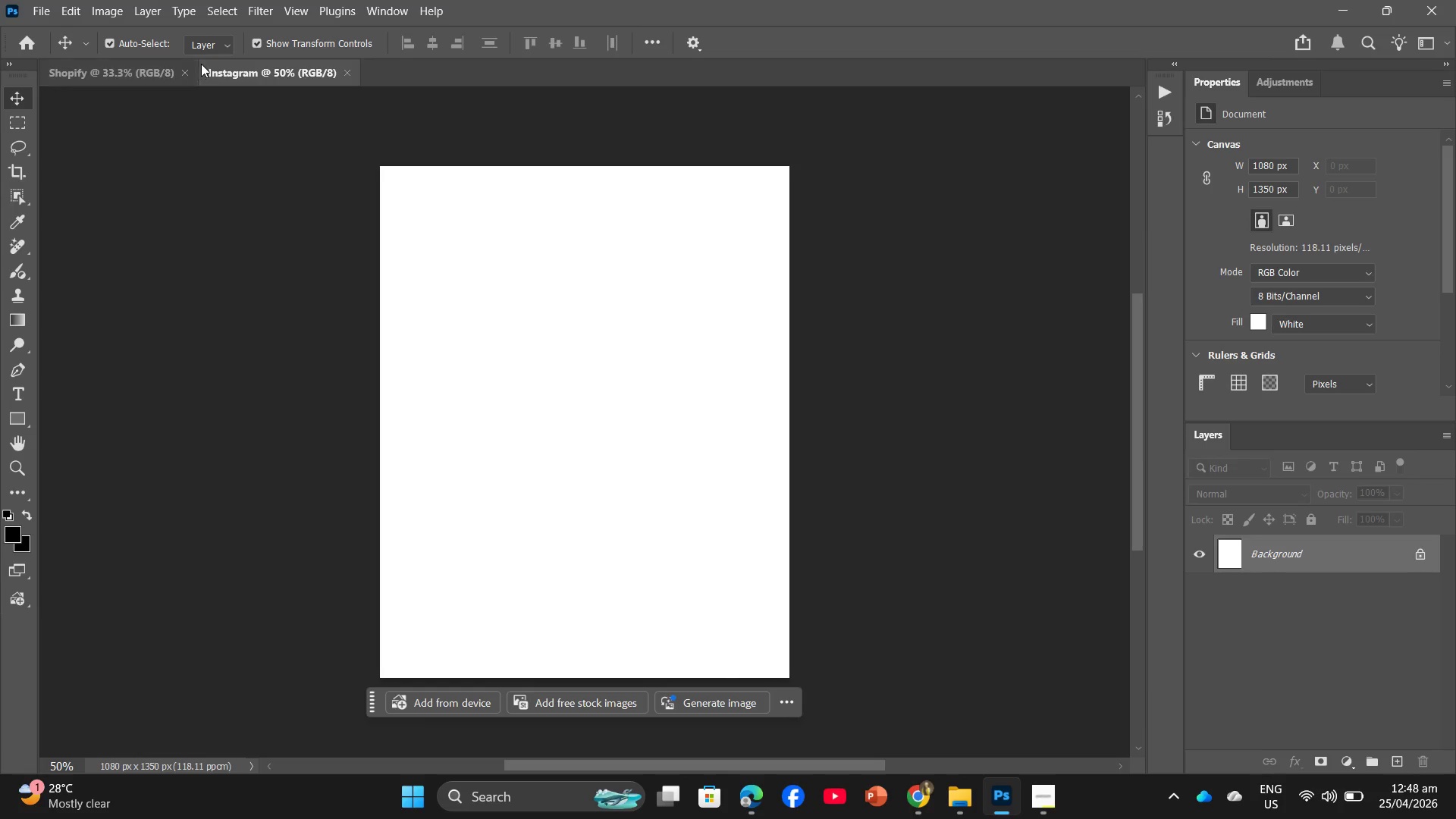 
left_click([132, 74])
 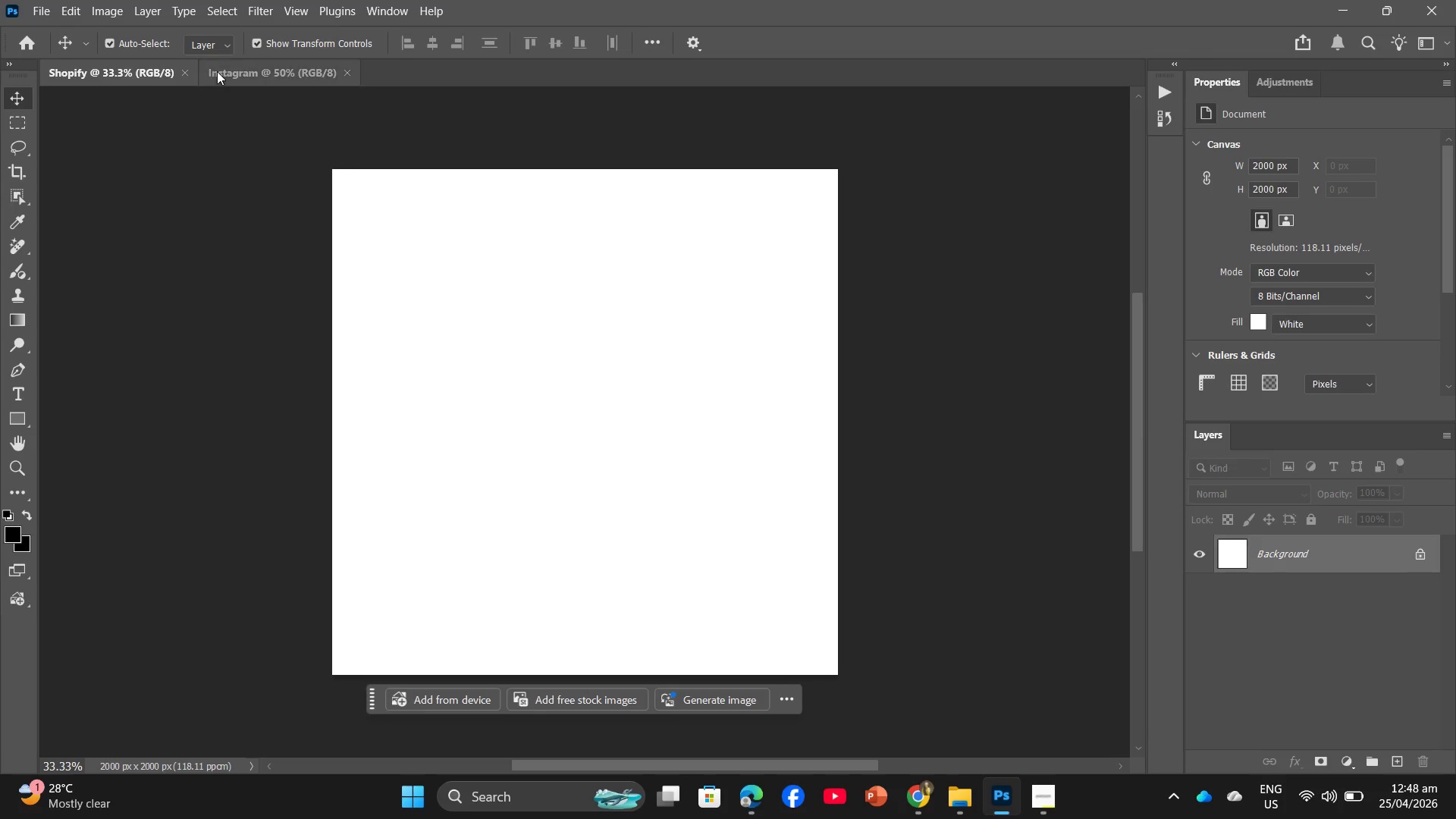 
left_click([225, 71])
 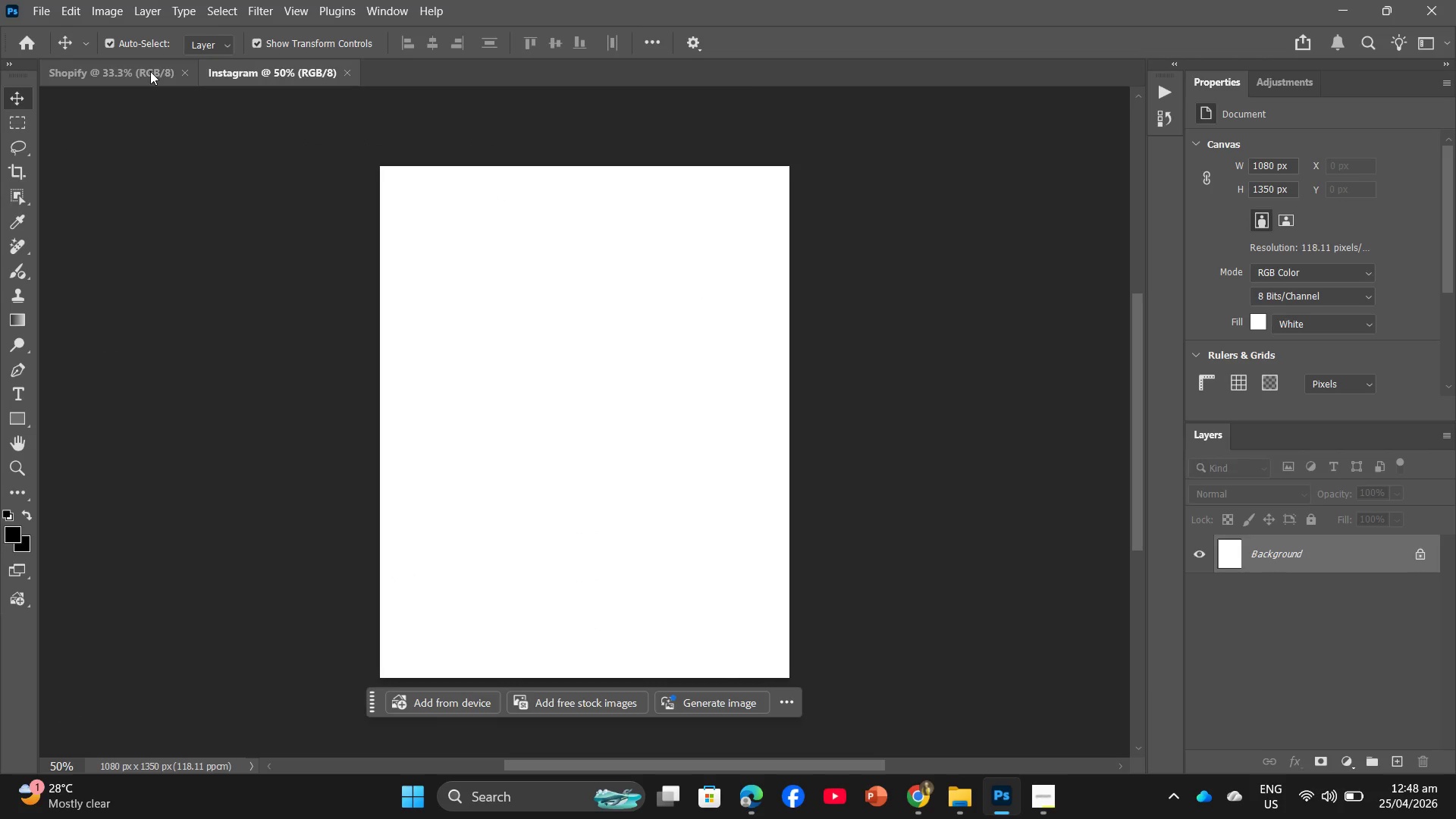 
left_click([150, 71])
 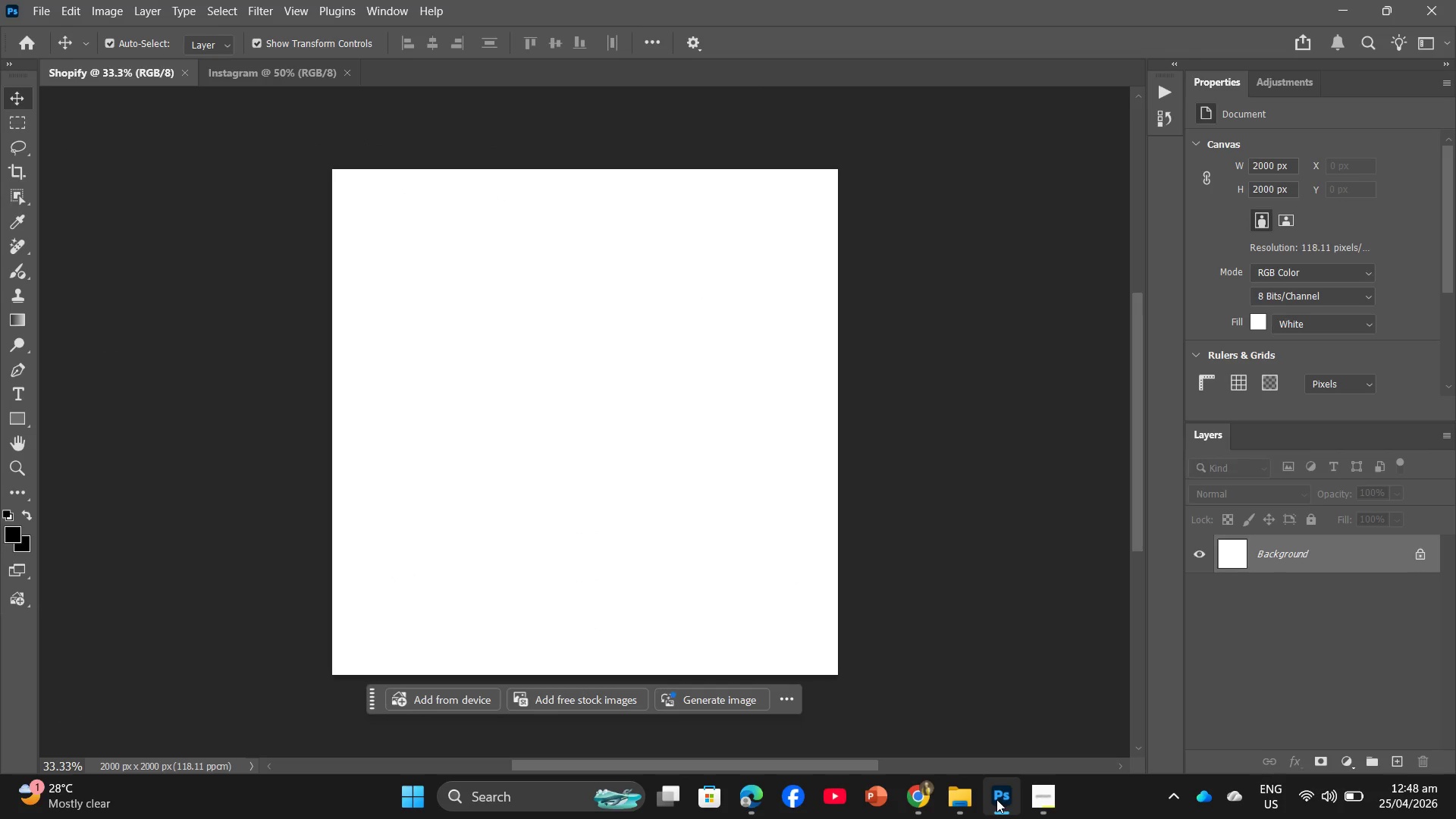 
left_click([1047, 808])